 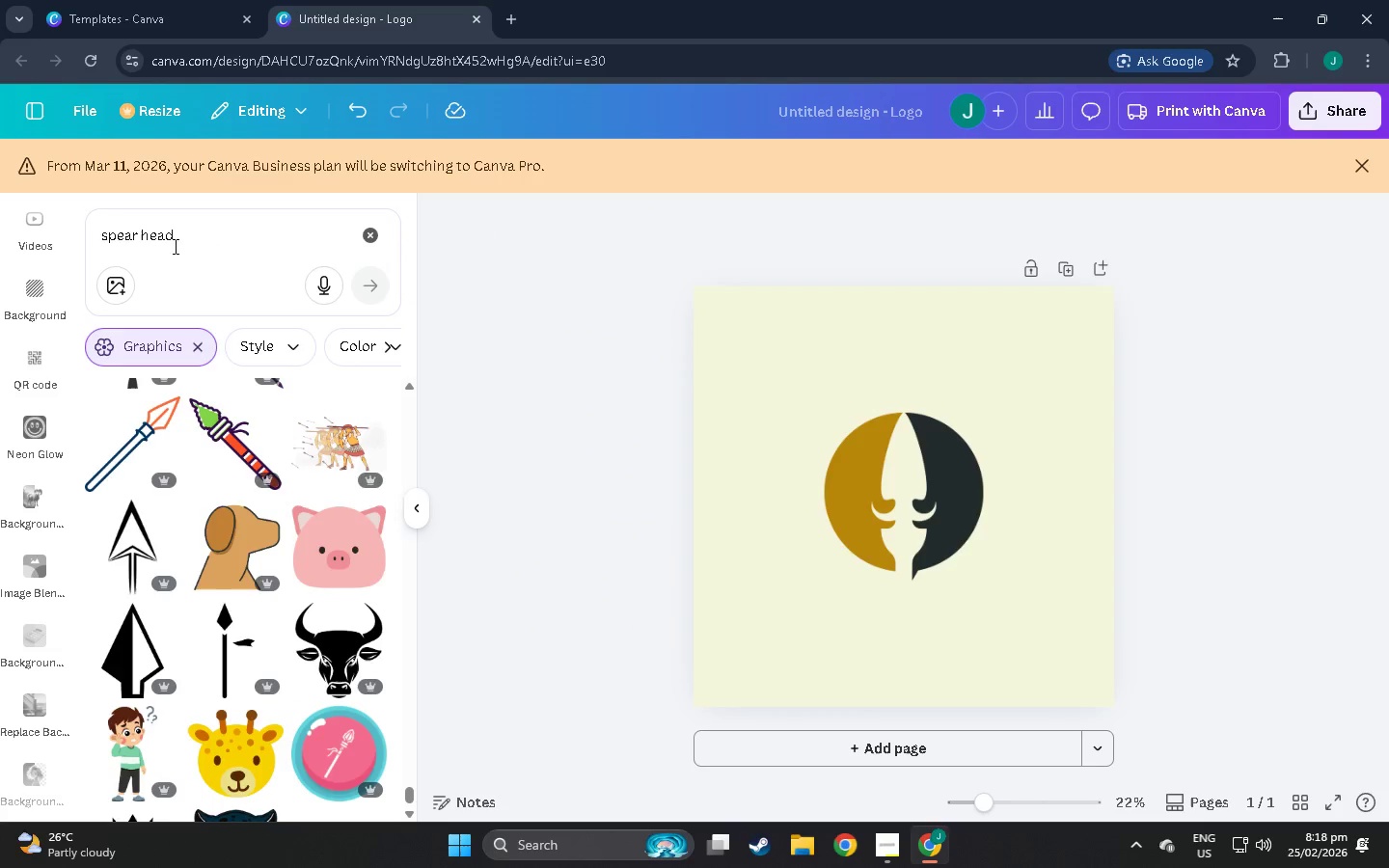 
left_click_drag(start_coordinate=[207, 241], to_coordinate=[0, 265])
 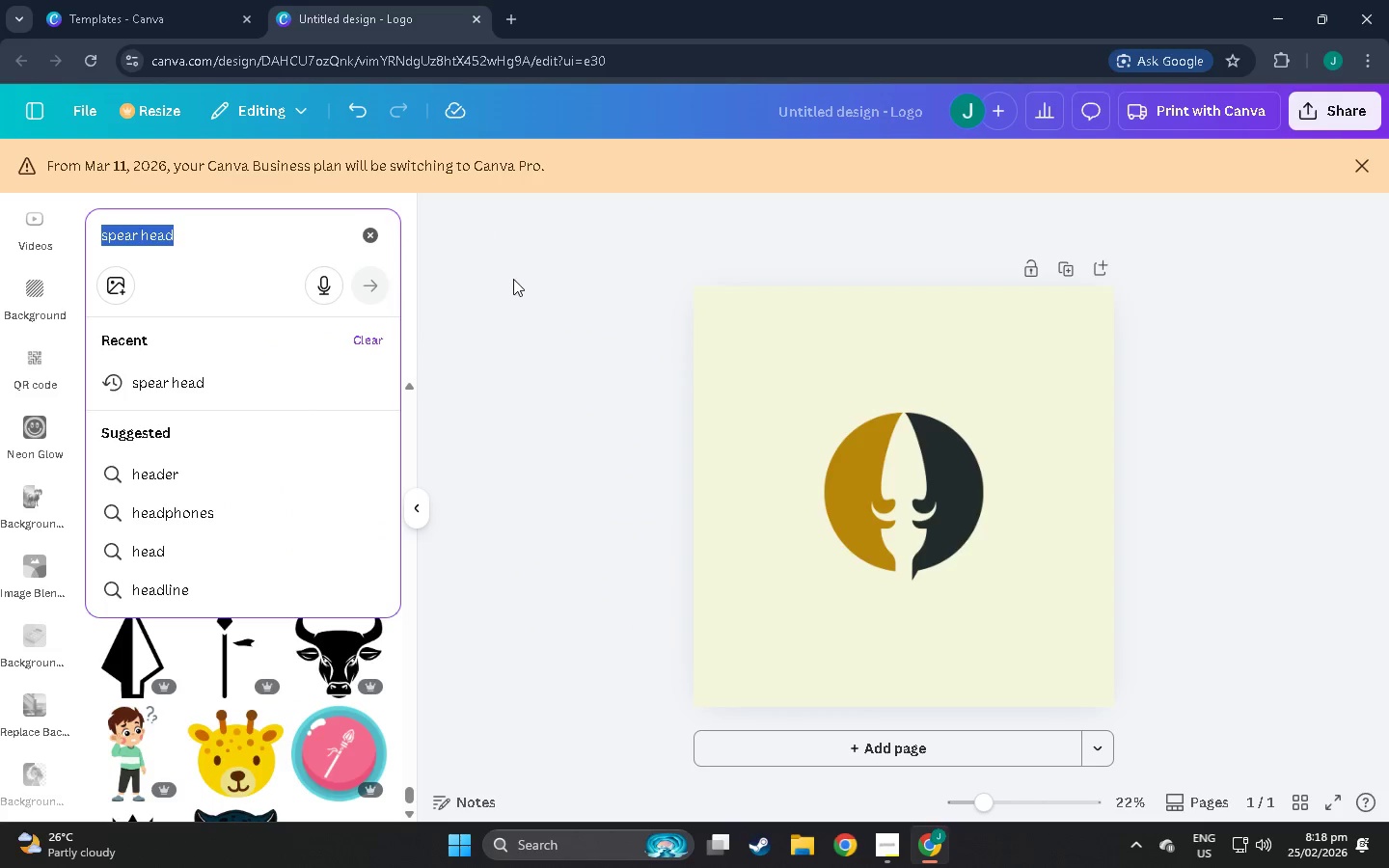 
type(finia)
 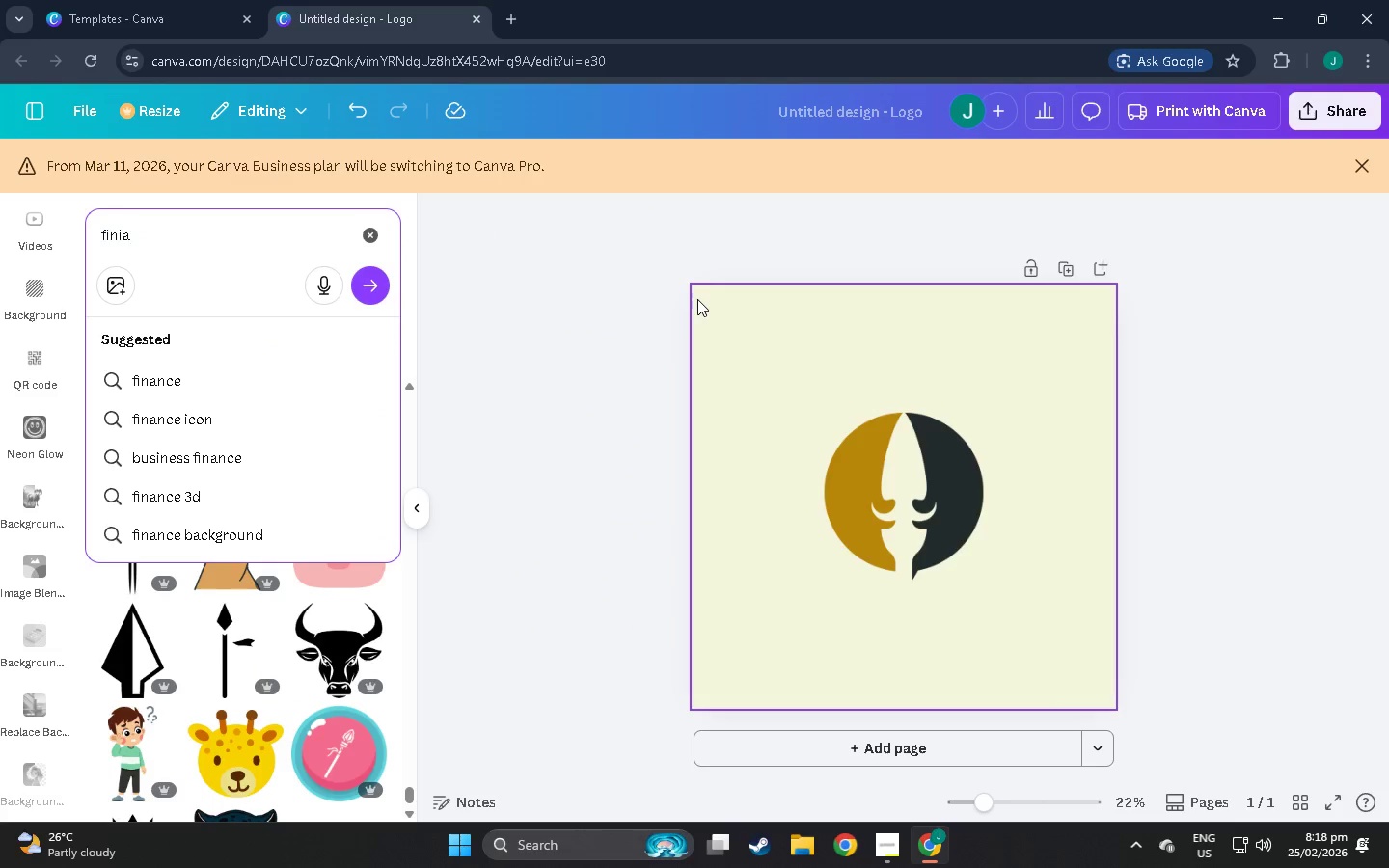 
key(L)
 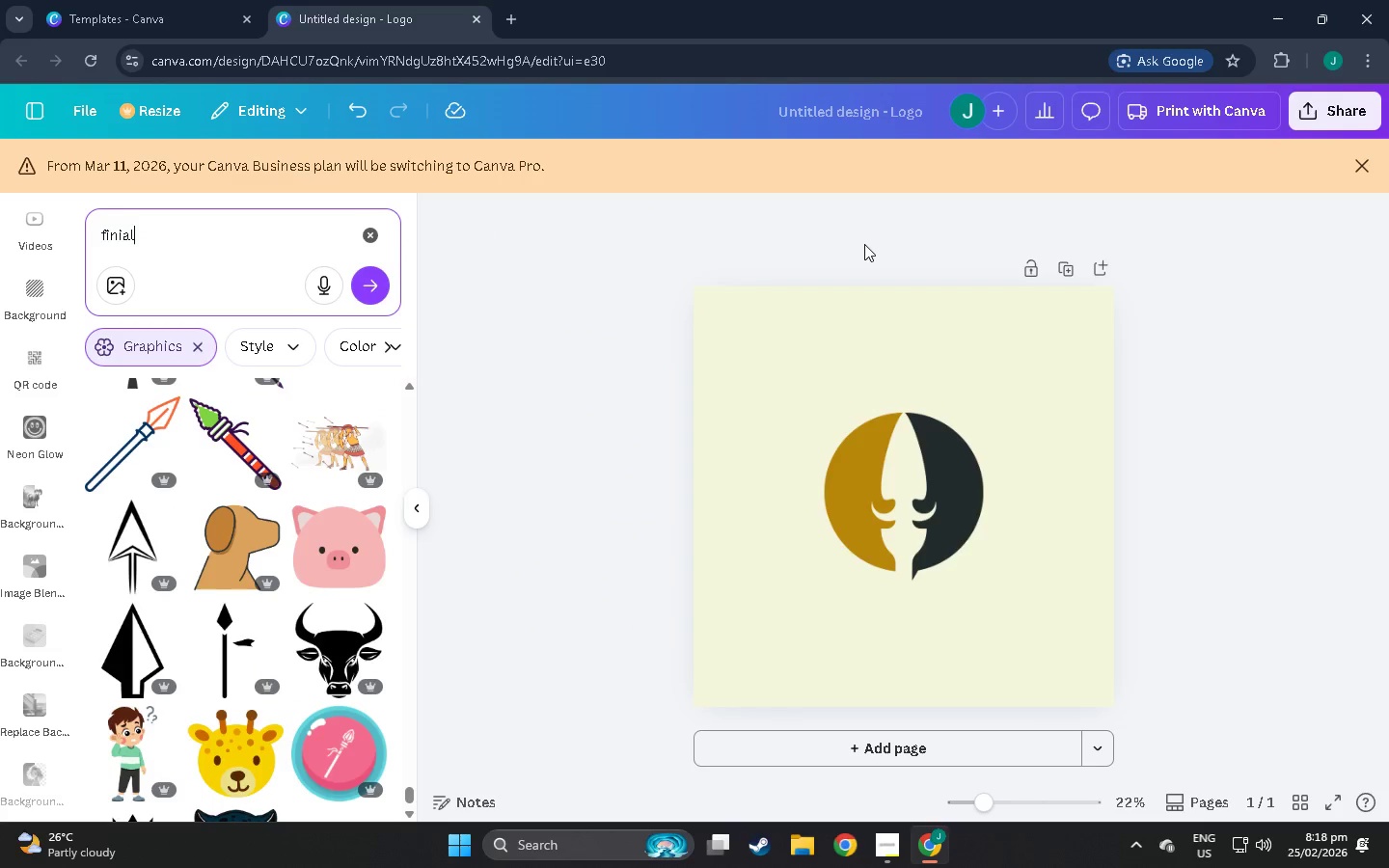 
key(Enter)
 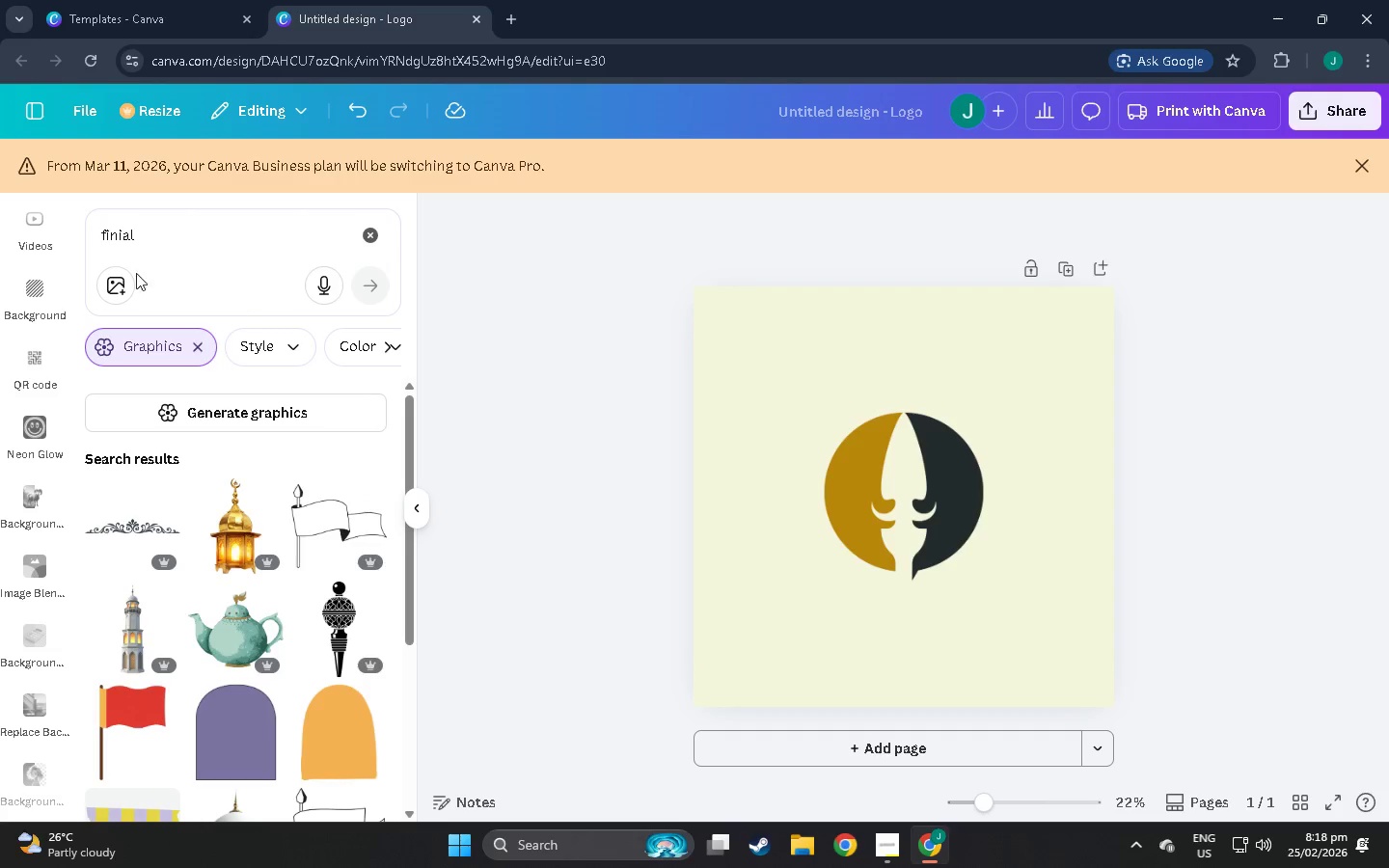 
wait(5.39)
 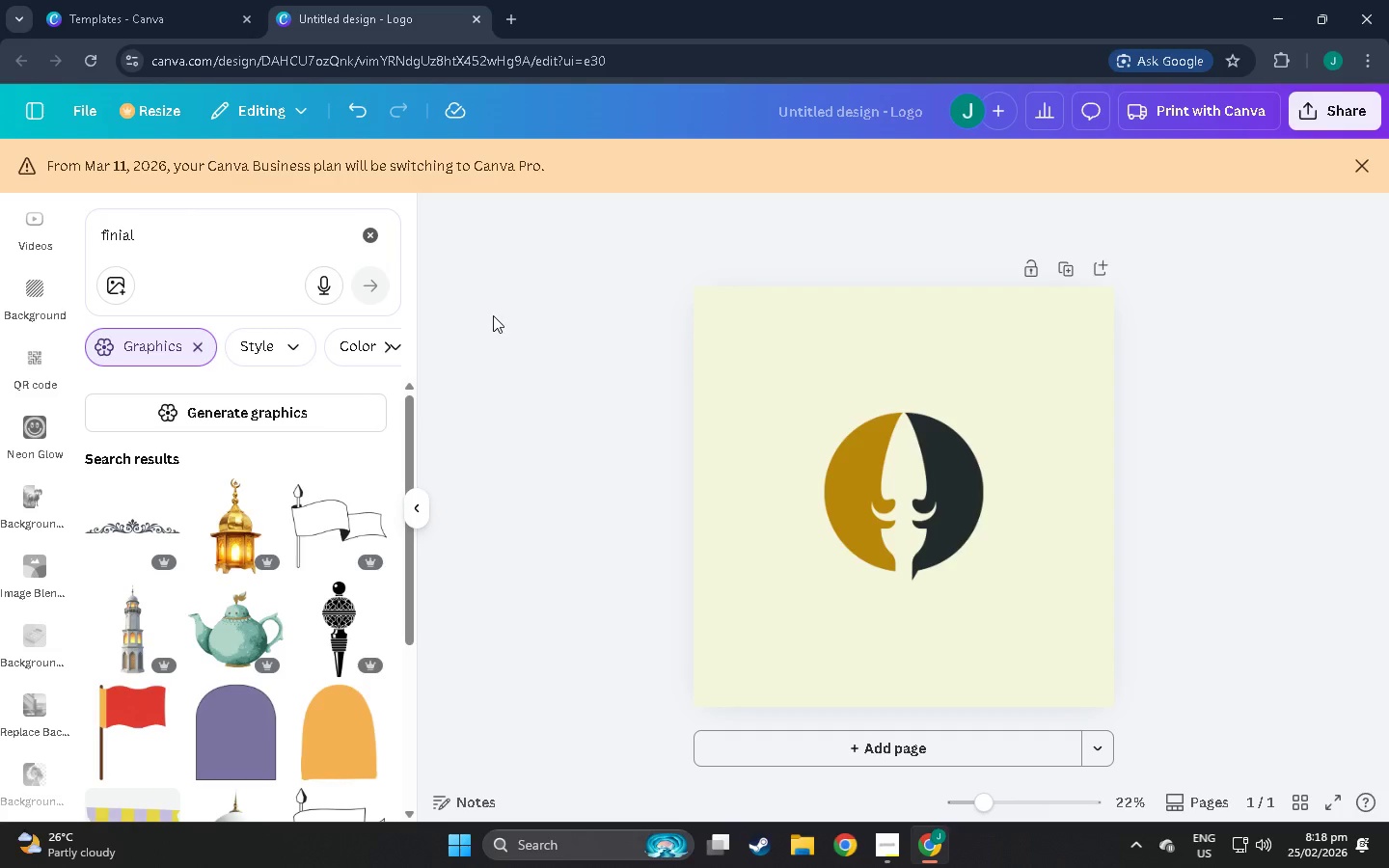 
scroll: coordinate [285, 556], scroll_direction: down, amount: 26.0
 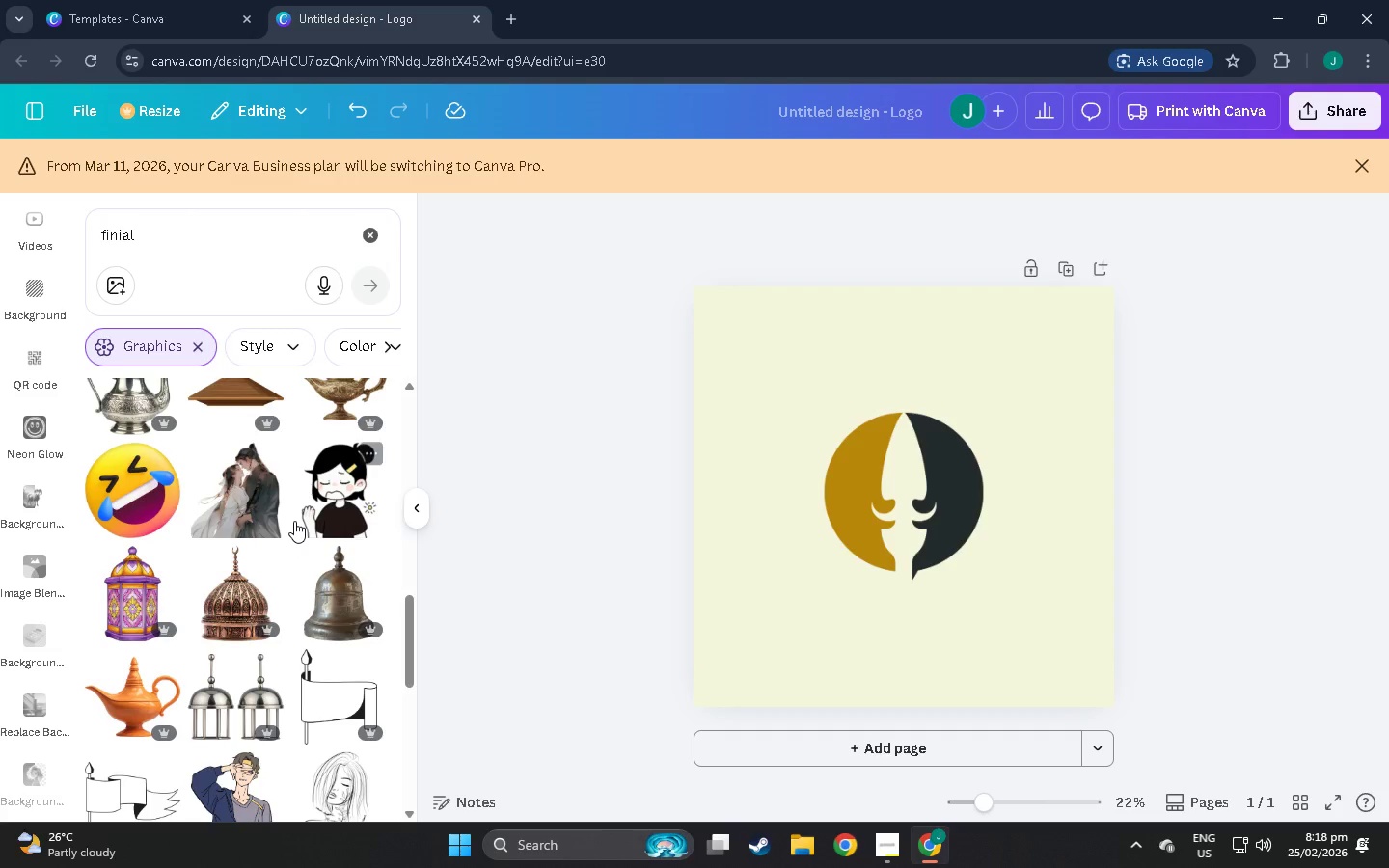 
scroll: coordinate [247, 707], scroll_direction: down, amount: 7.0
 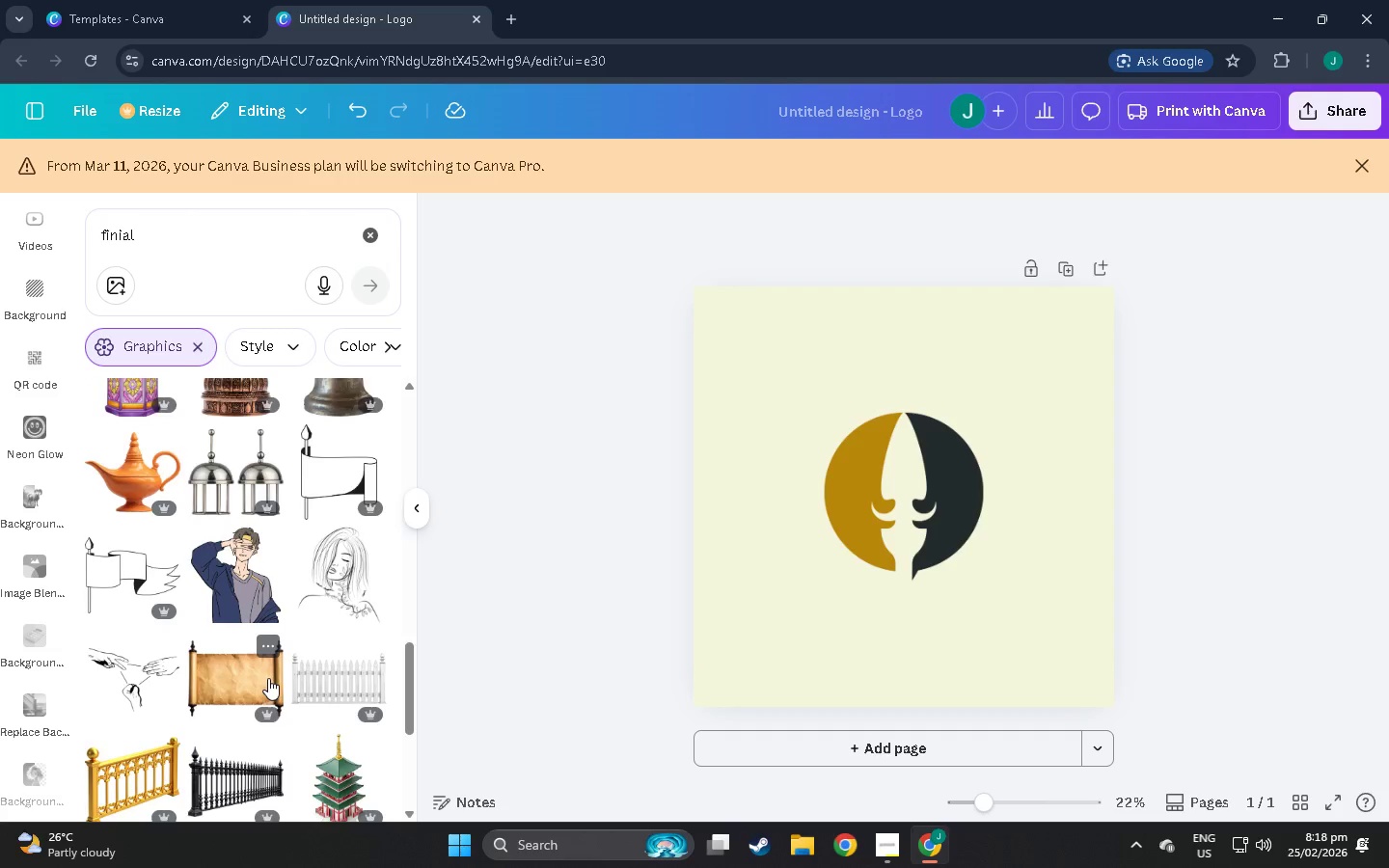 
scroll: coordinate [287, 618], scroll_direction: down, amount: 13.0
 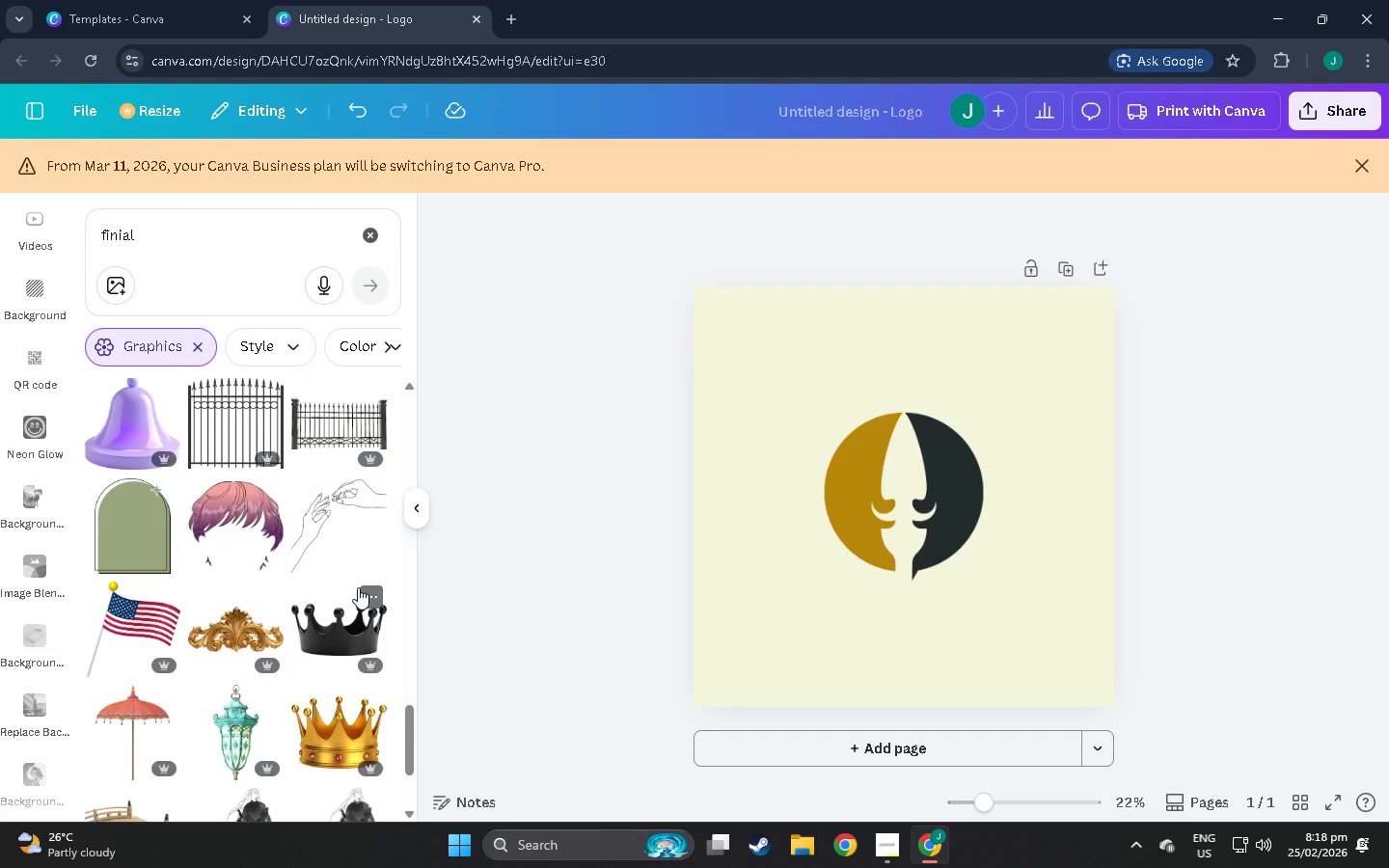 
left_click([364, 589])
 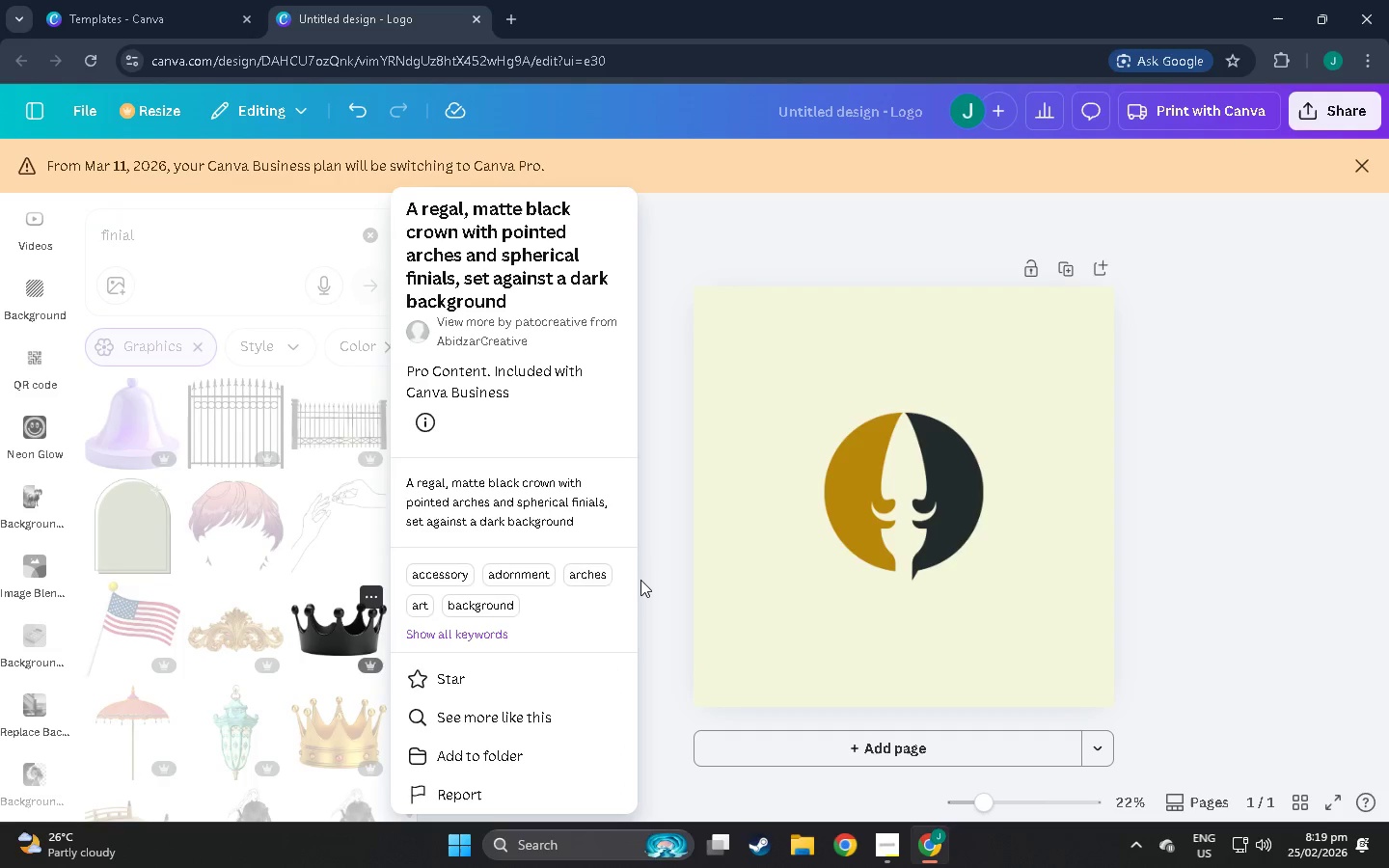 
wait(7.59)
 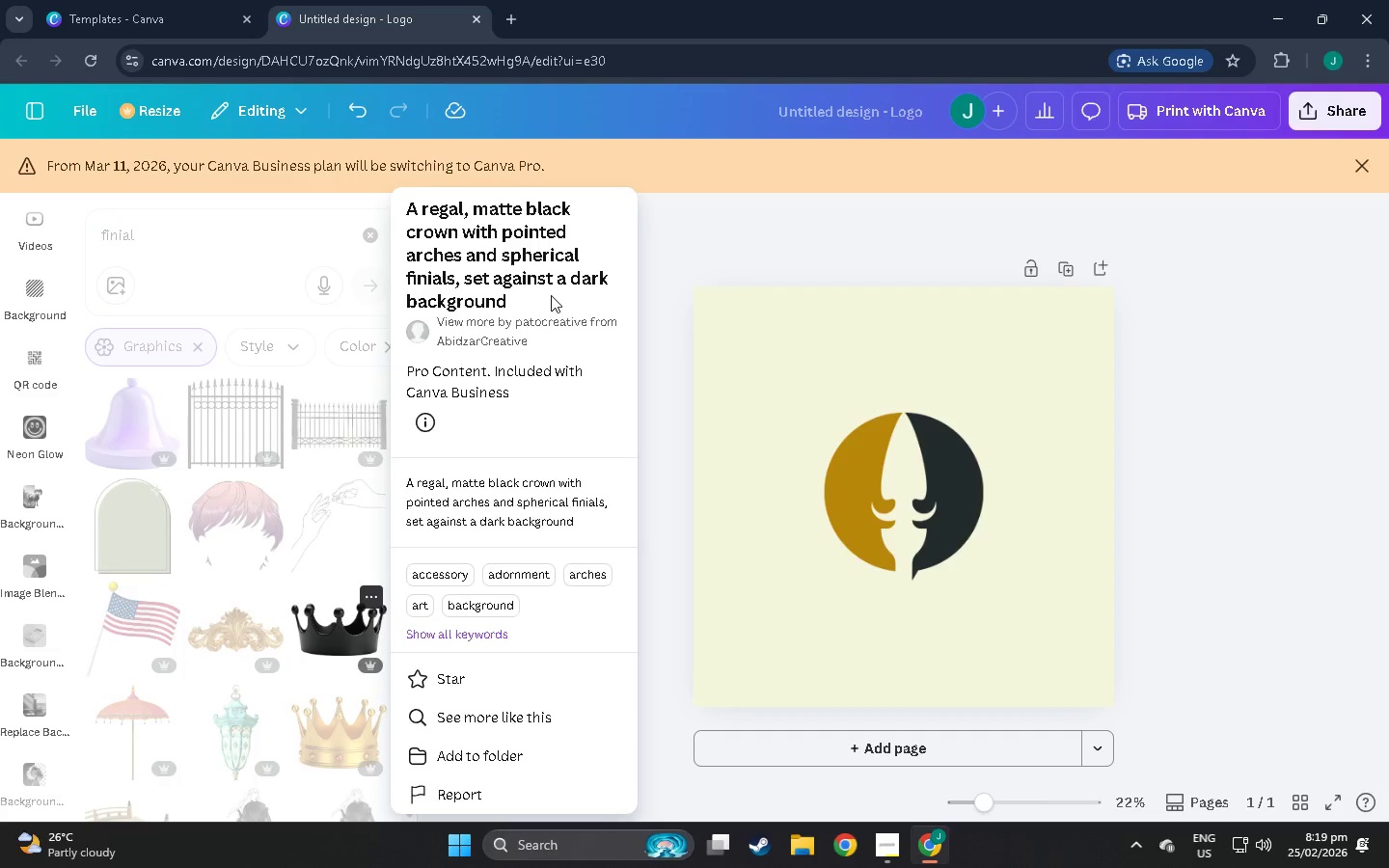 
left_click([265, 273])
 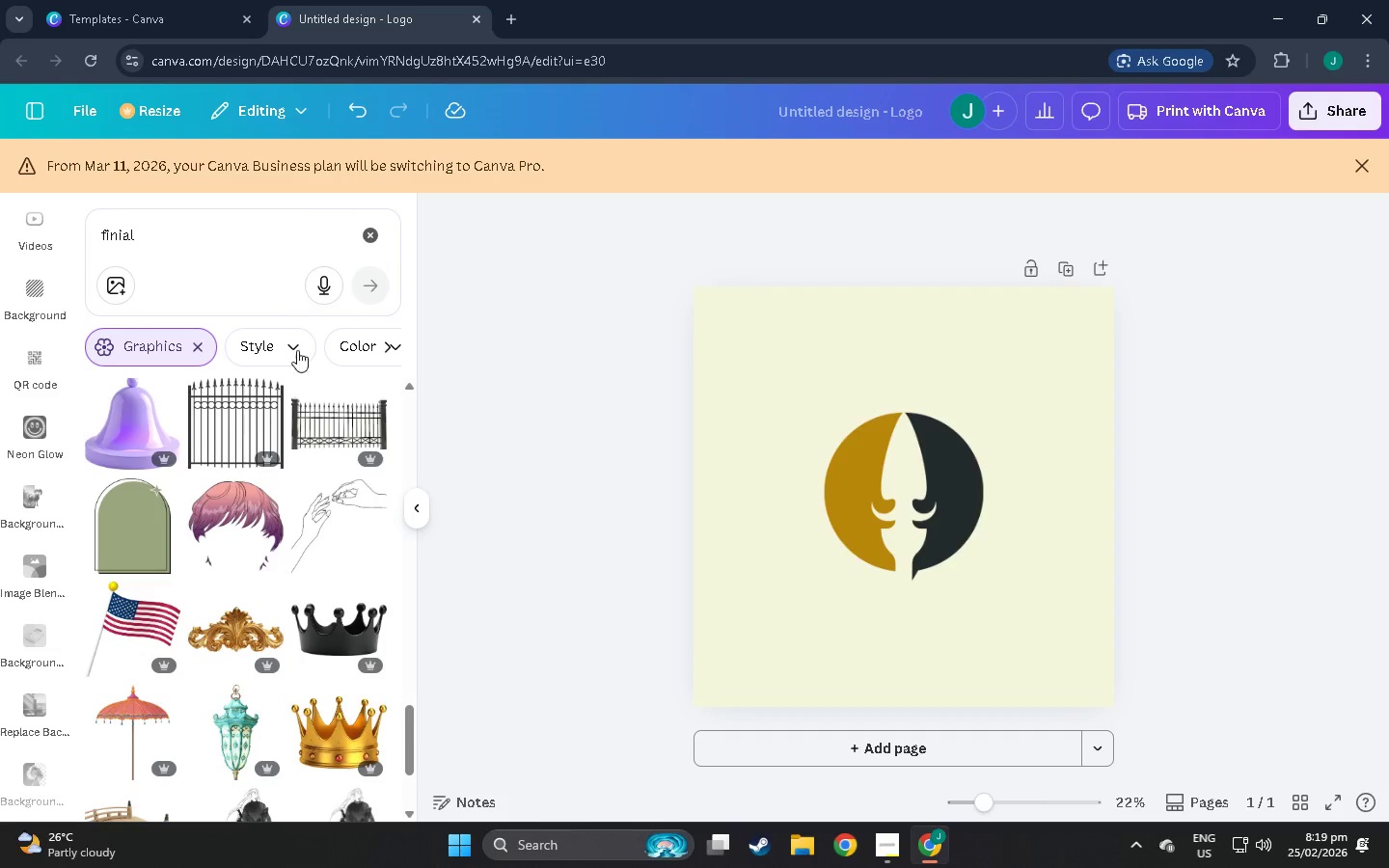 
scroll: coordinate [343, 543], scroll_direction: down, amount: 26.0
 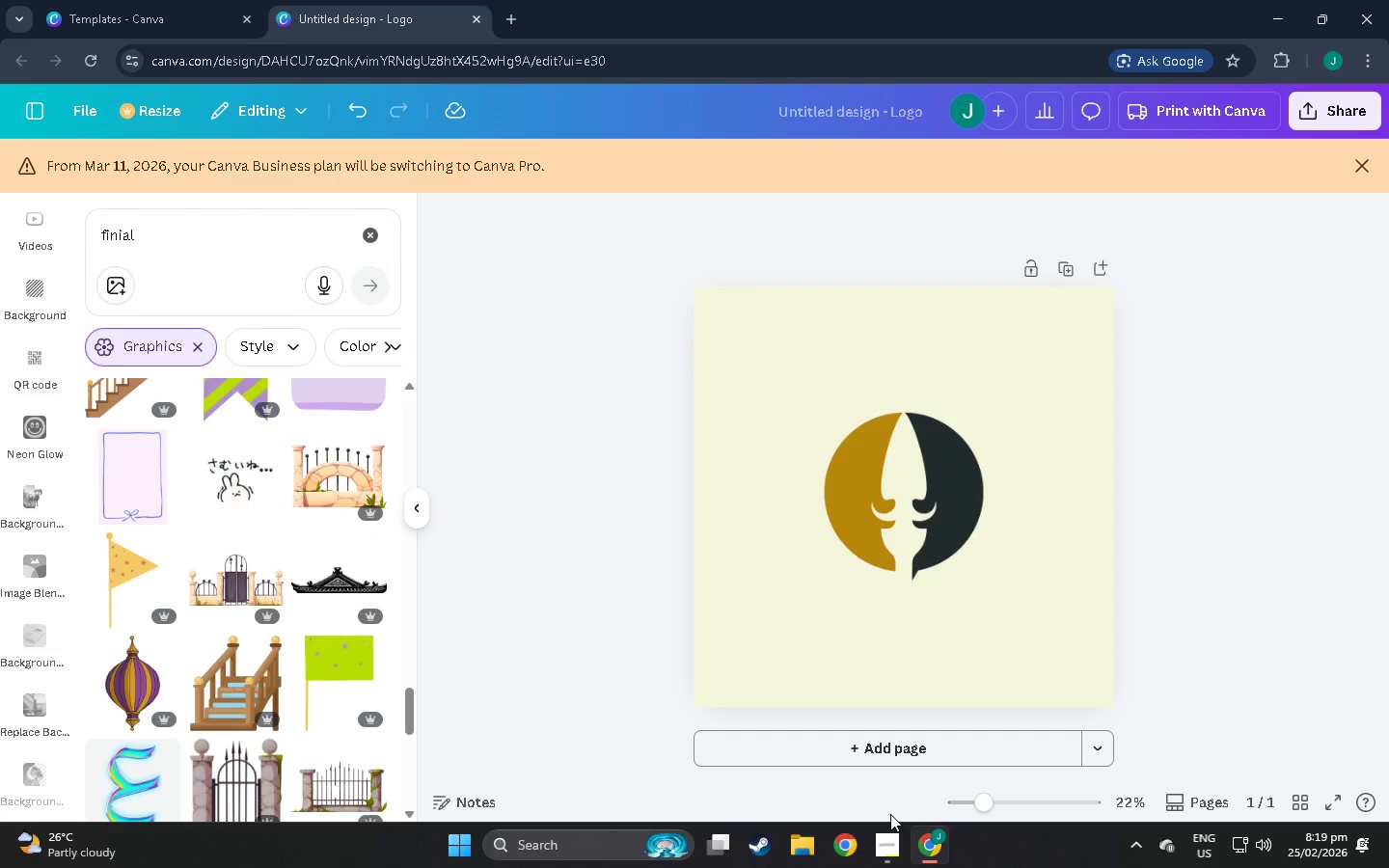 
left_click([886, 830])